 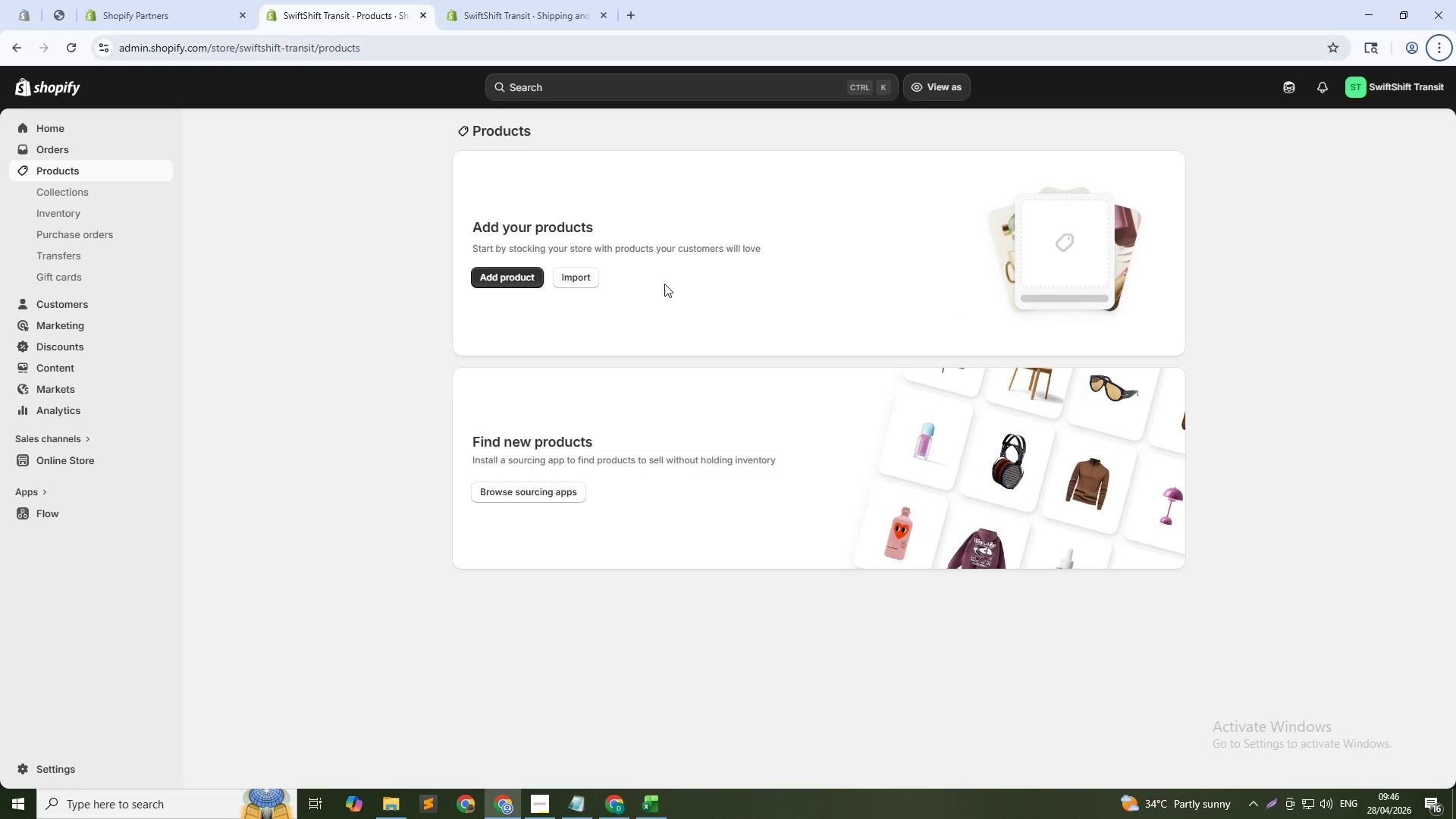 
left_click([572, 272])
 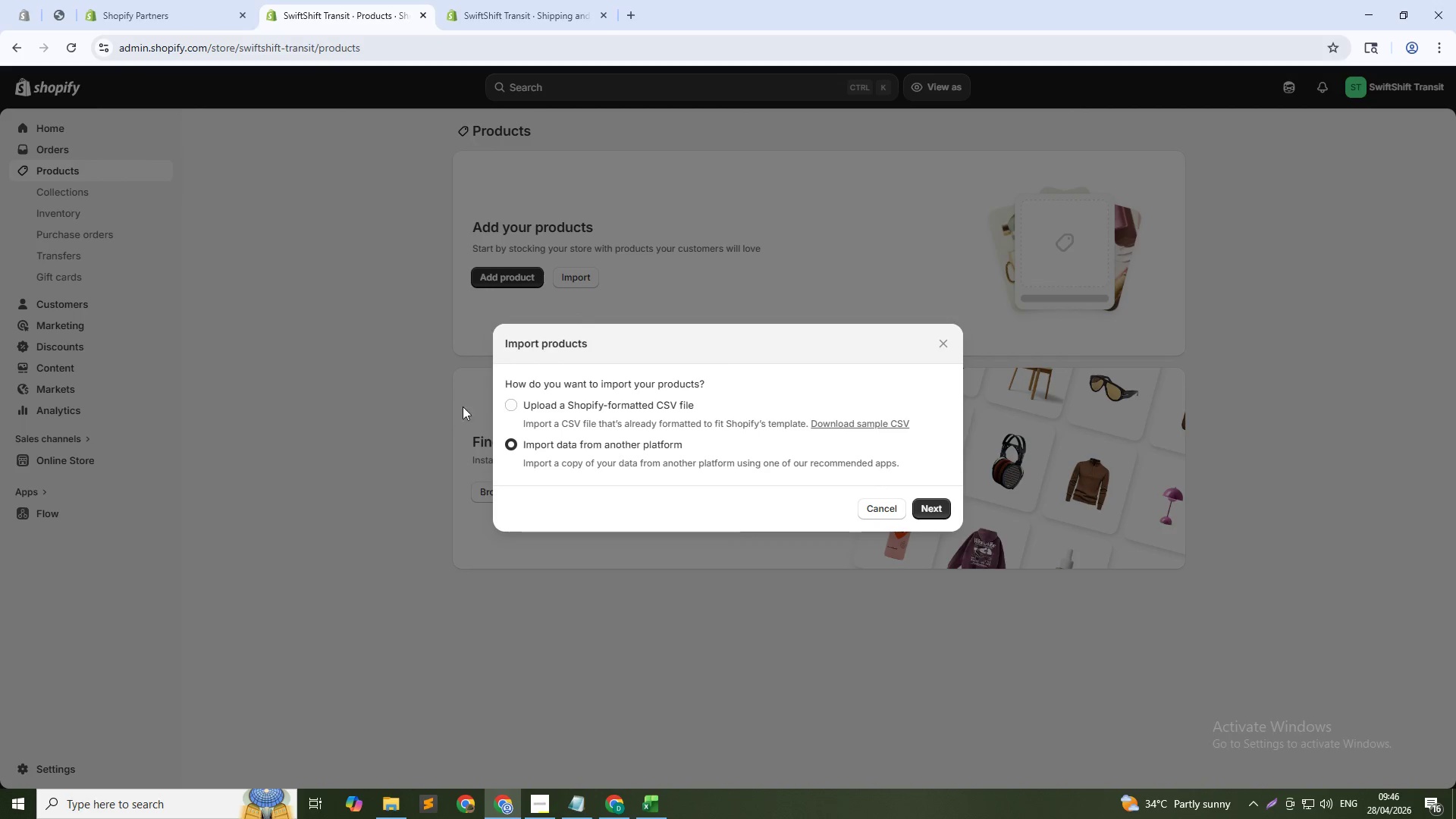 
left_click([508, 404])
 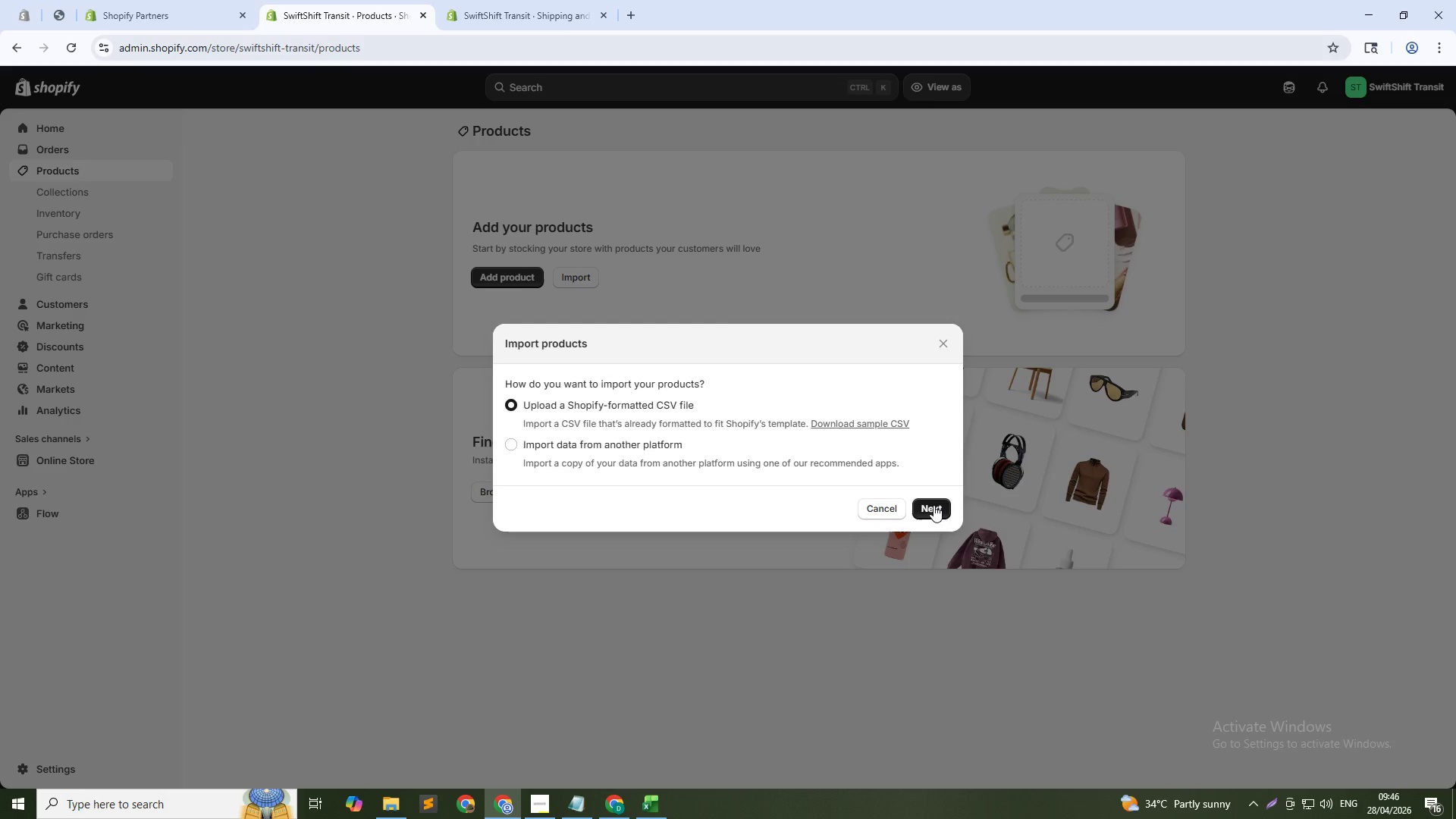 
left_click([934, 507])
 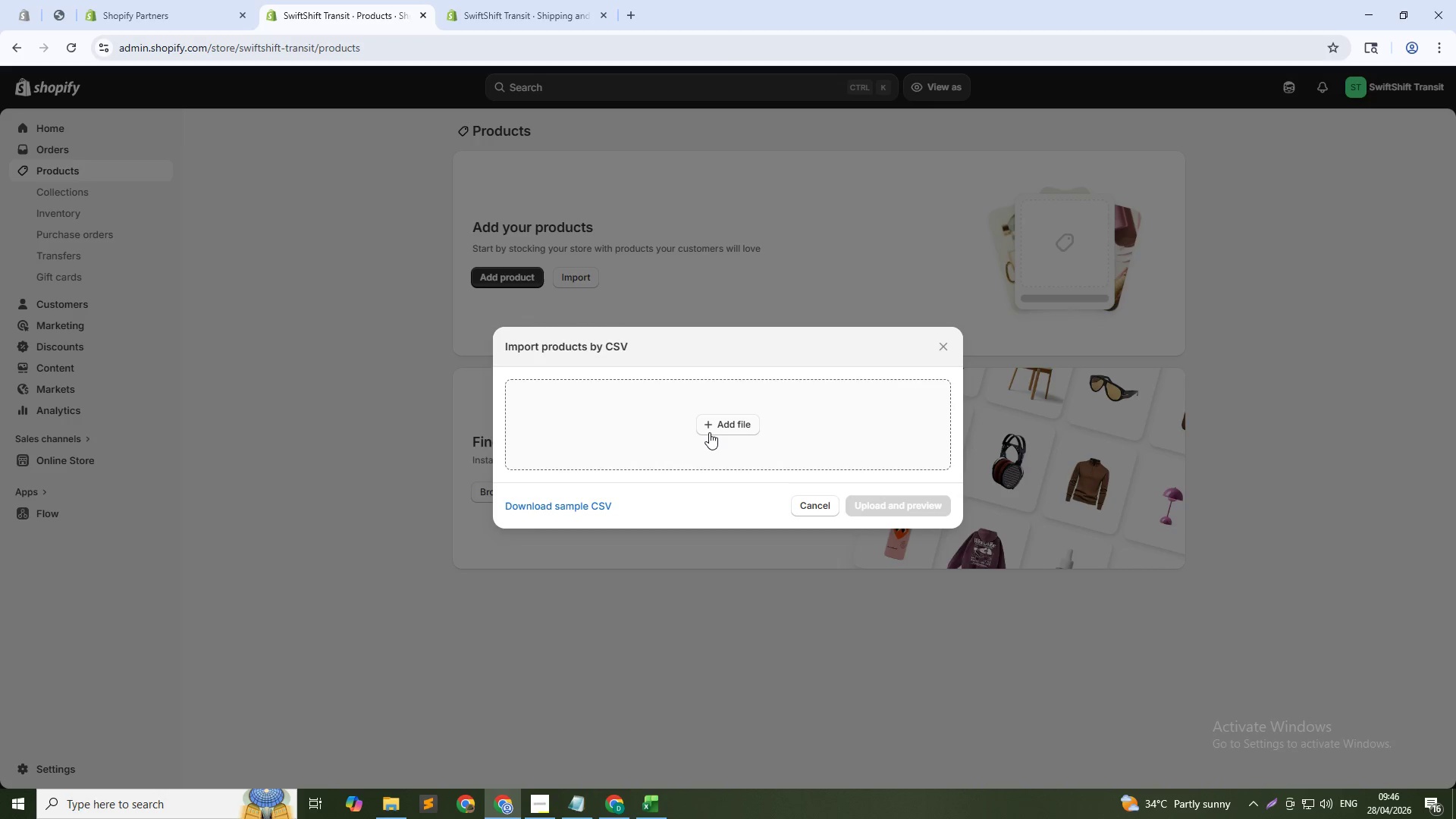 
left_click([711, 432])
 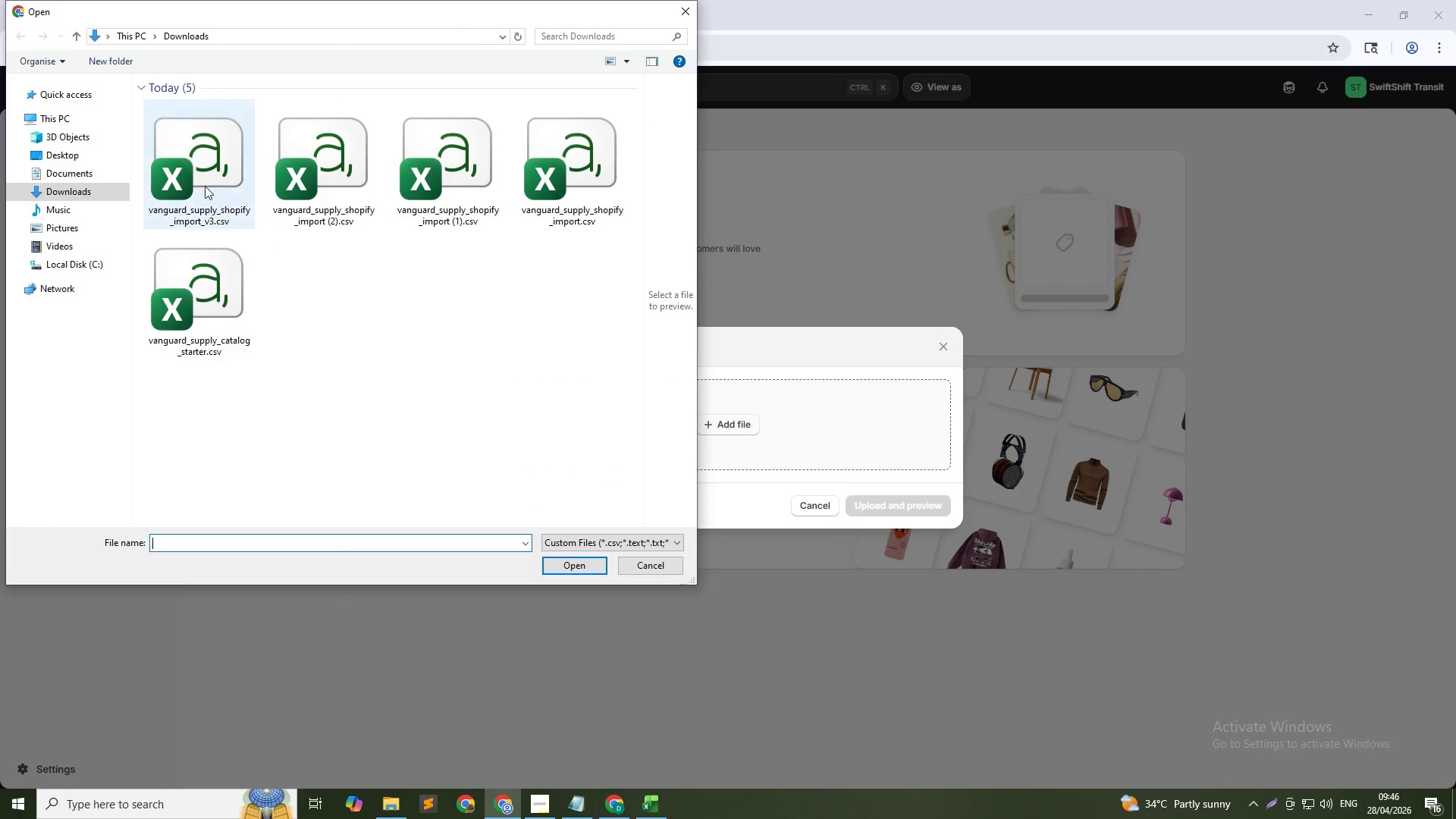 
left_click([193, 171])
 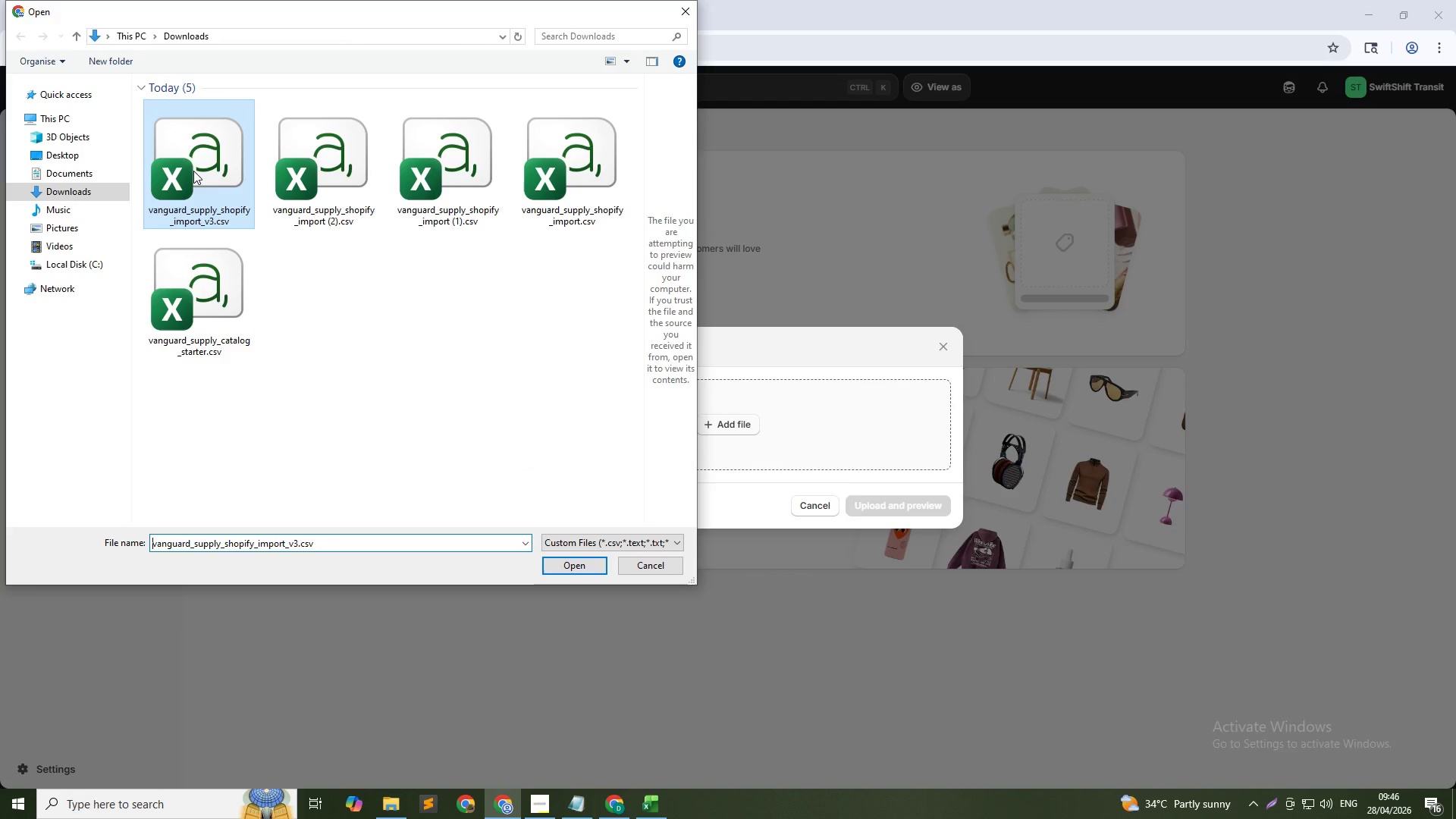 
key(NumpadEnter)
 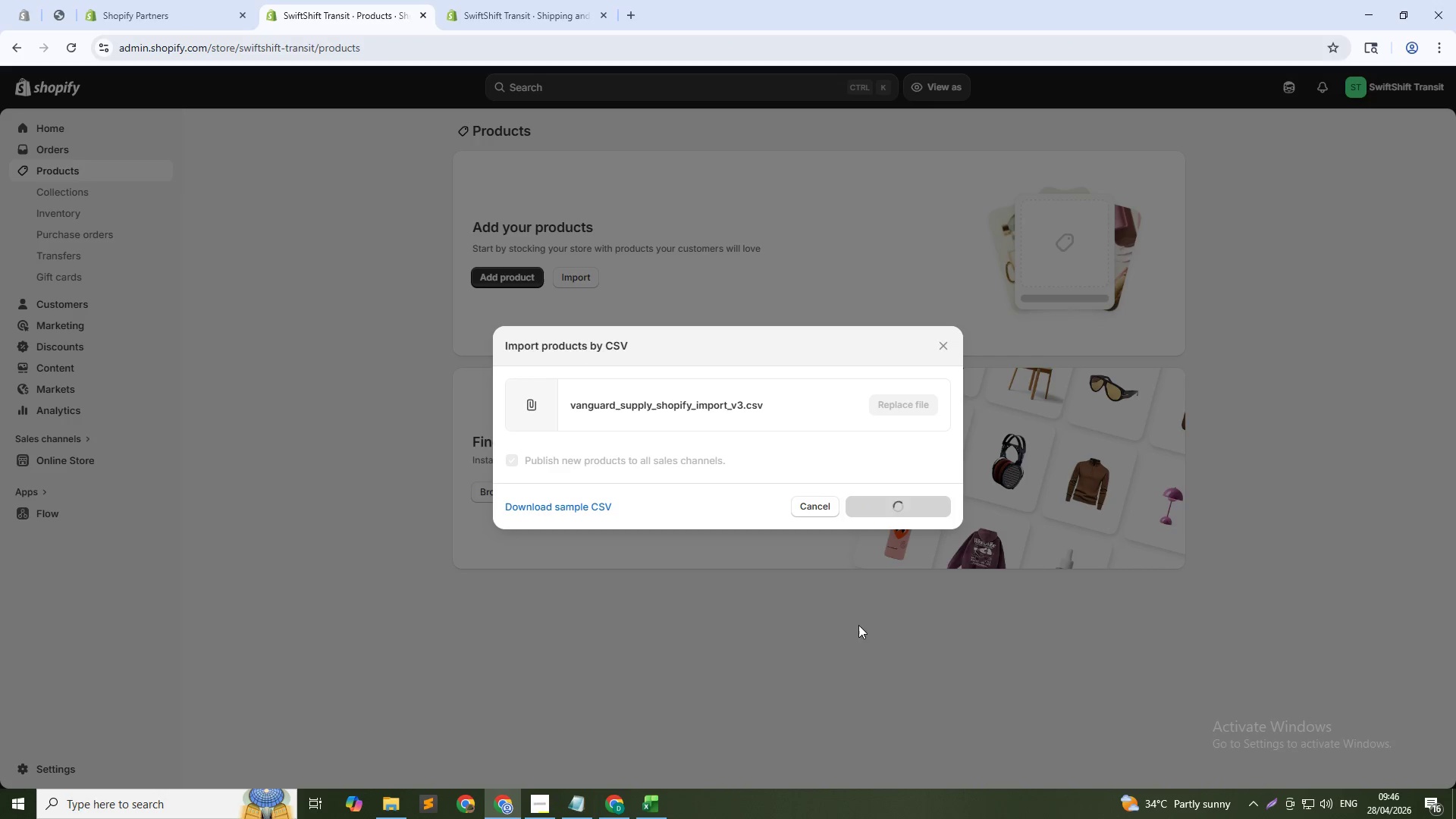 
mouse_move([800, 818])
 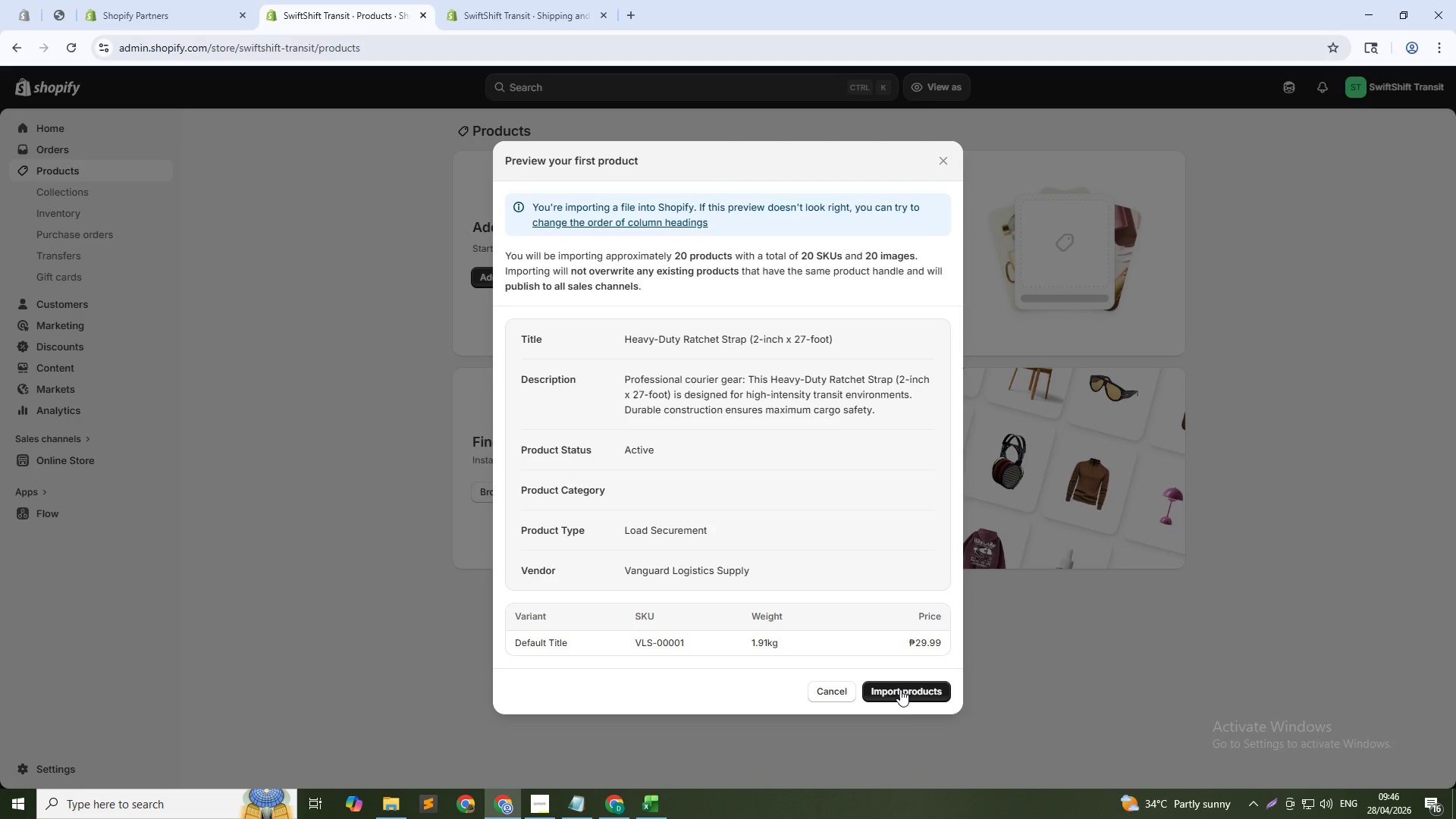 
left_click([908, 692])
 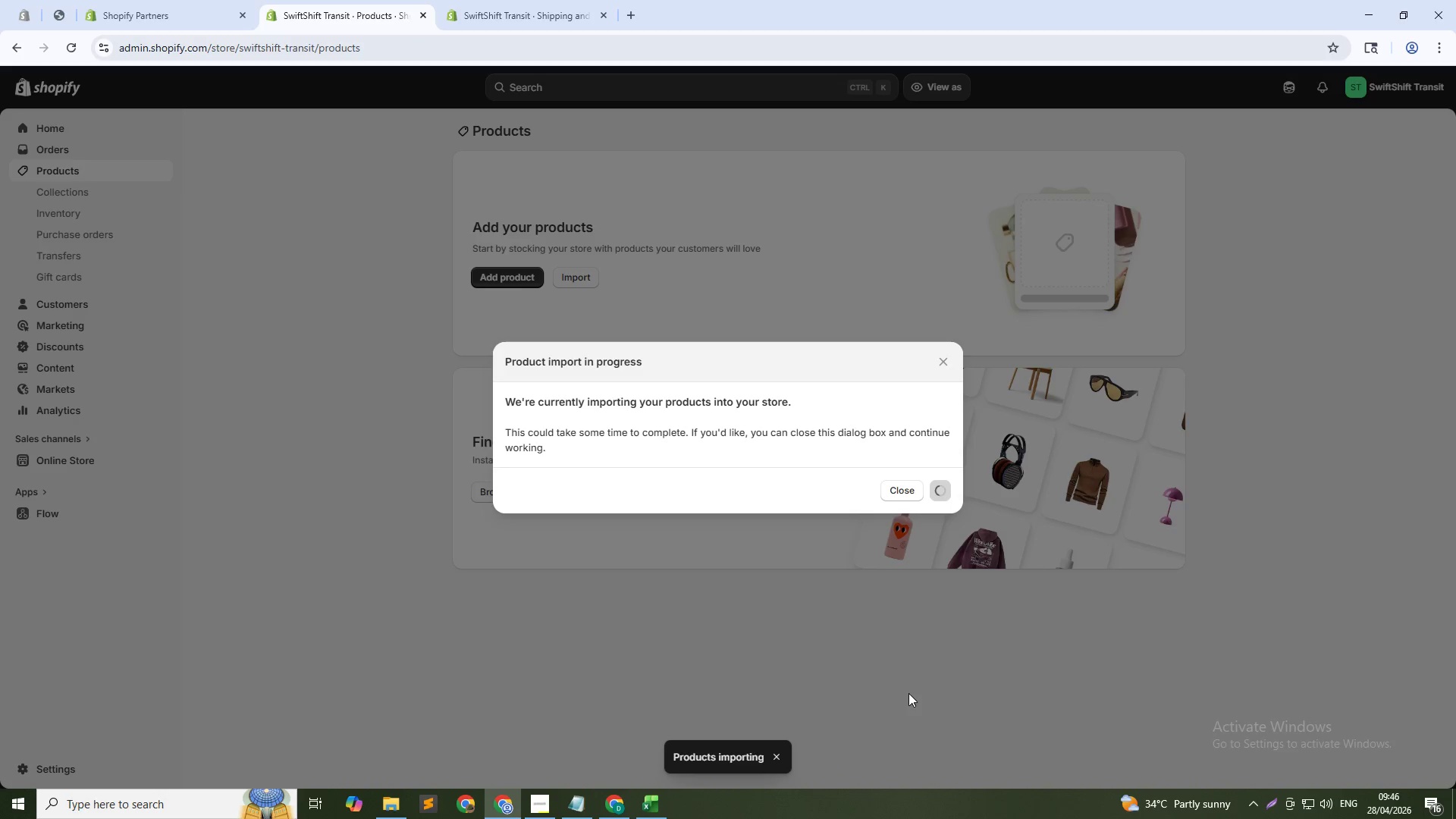 
wait(10.2)
 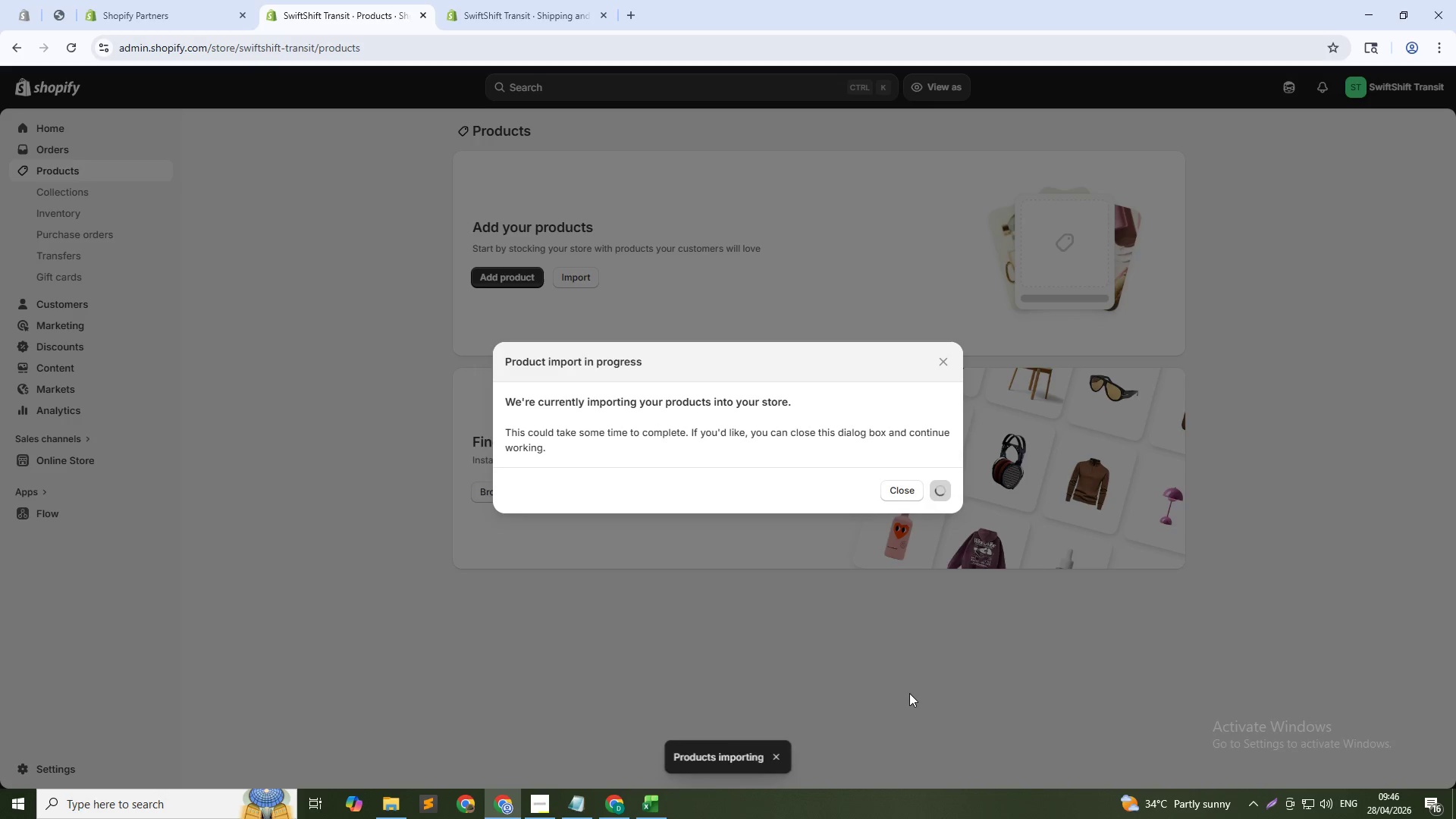 
left_click_drag(start_coordinate=[207, 117], to_coordinate=[1091, 781])
 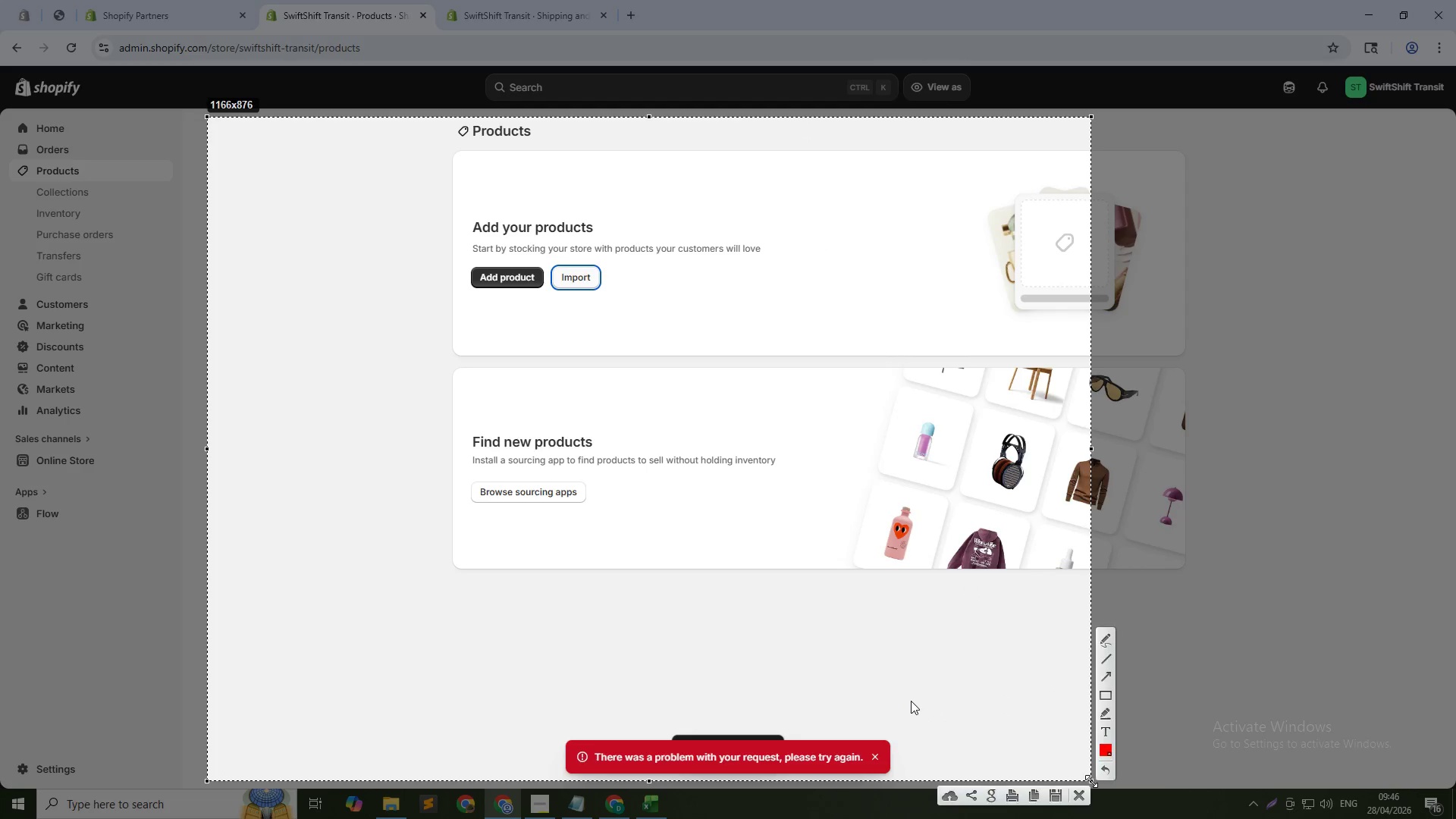 
key(Control+C)
 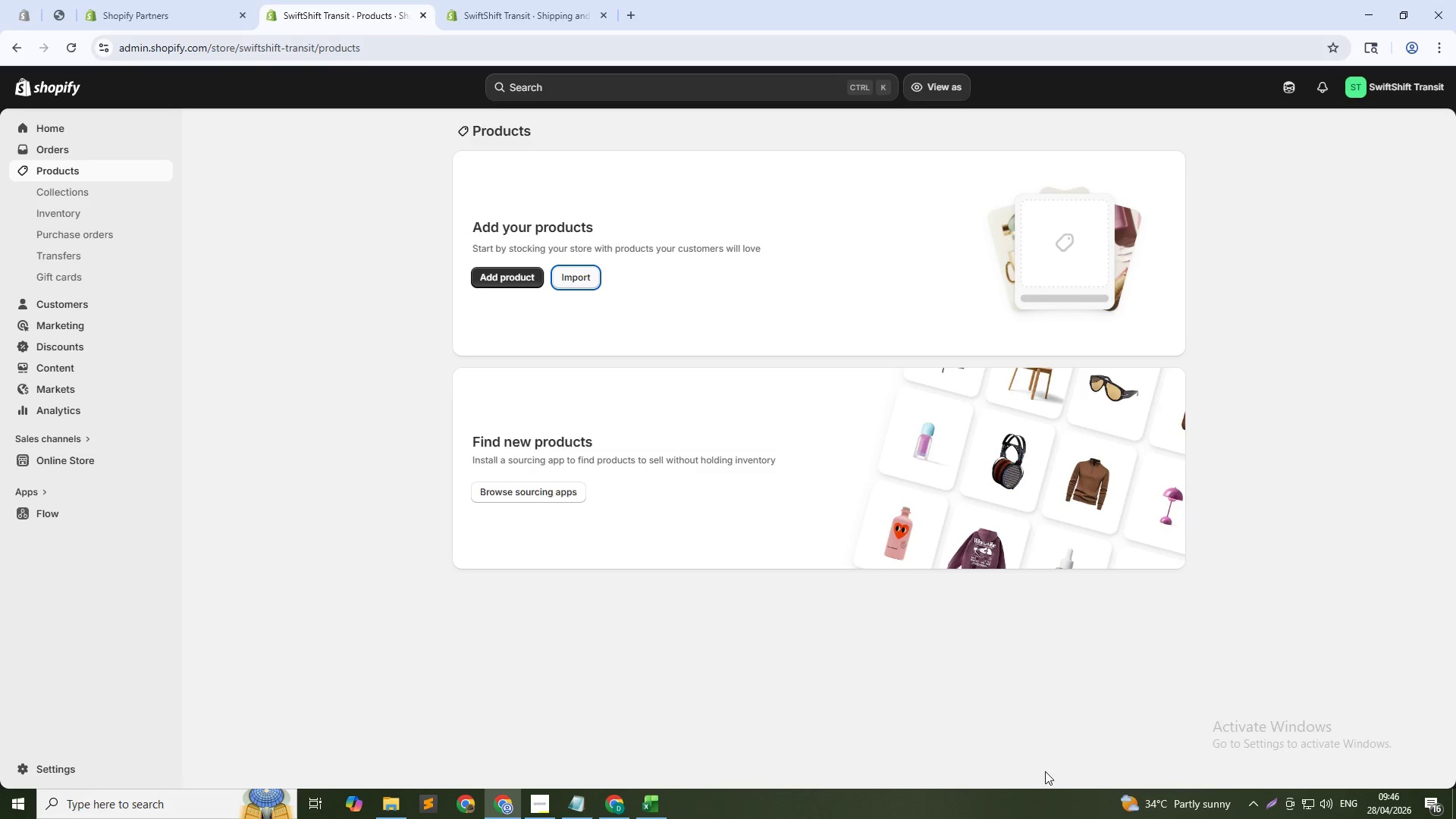 
key(Alt+AltLeft)
 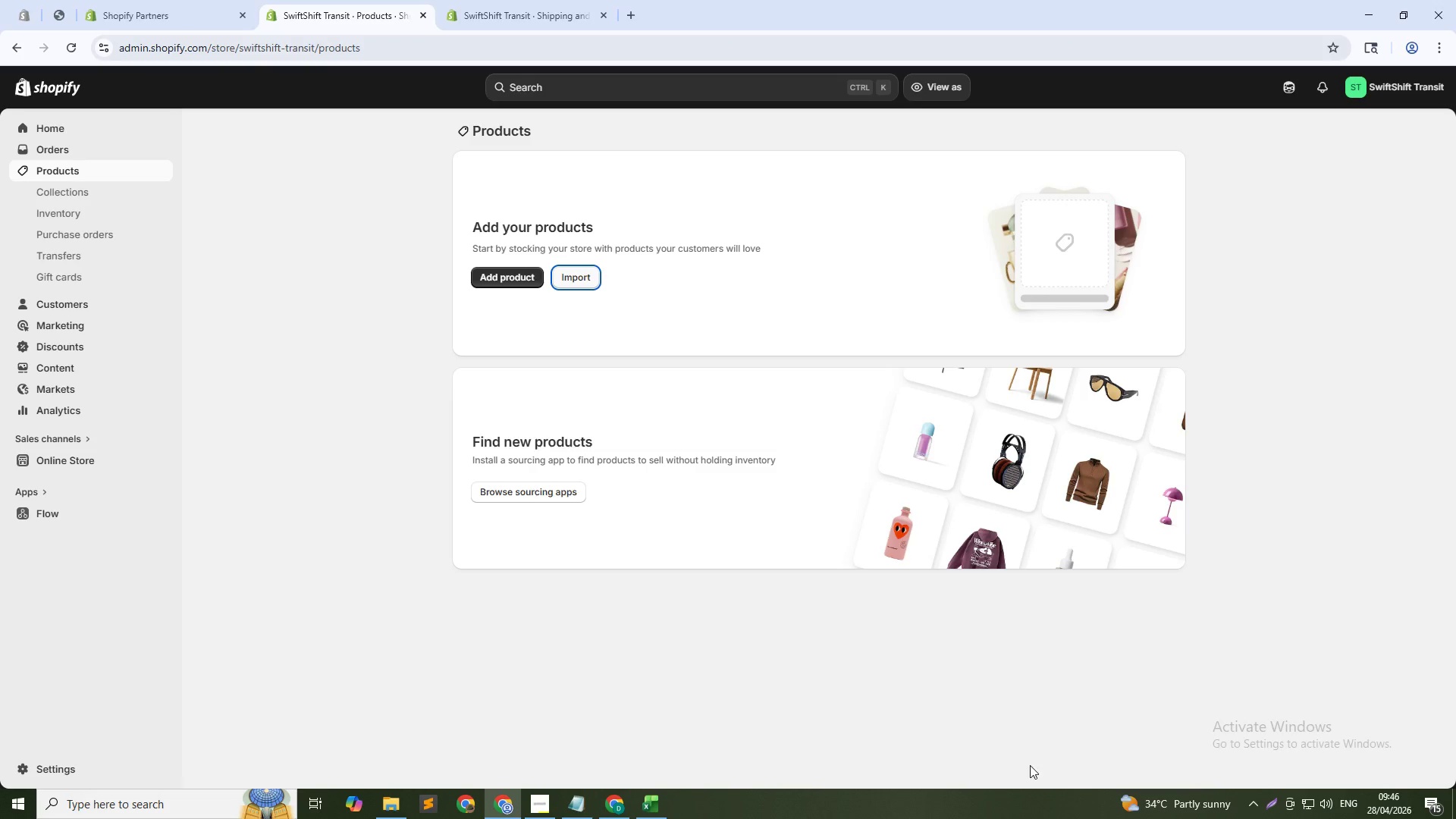 
key(Alt+Tab)
 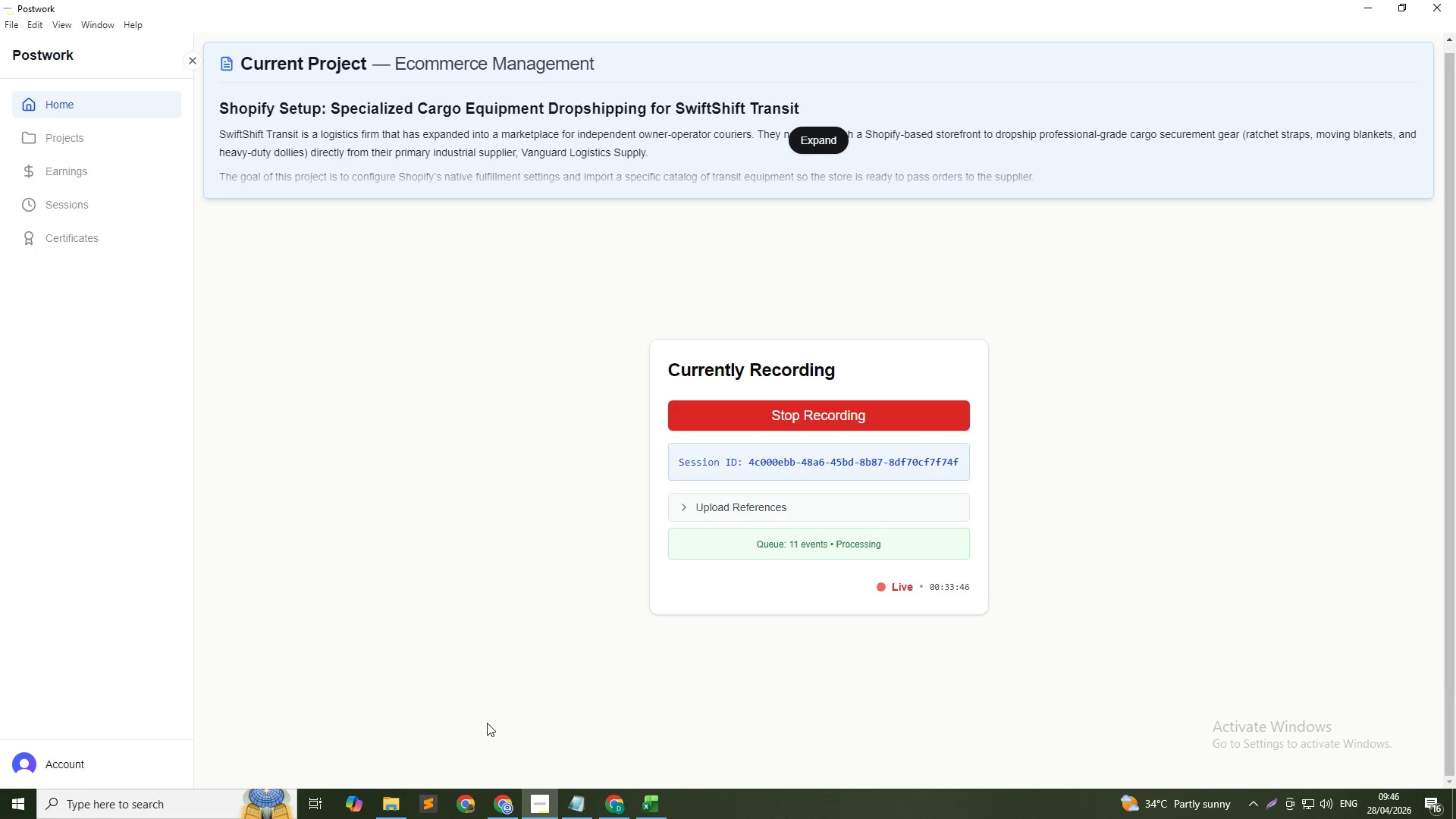 
key(Alt+Tab)
 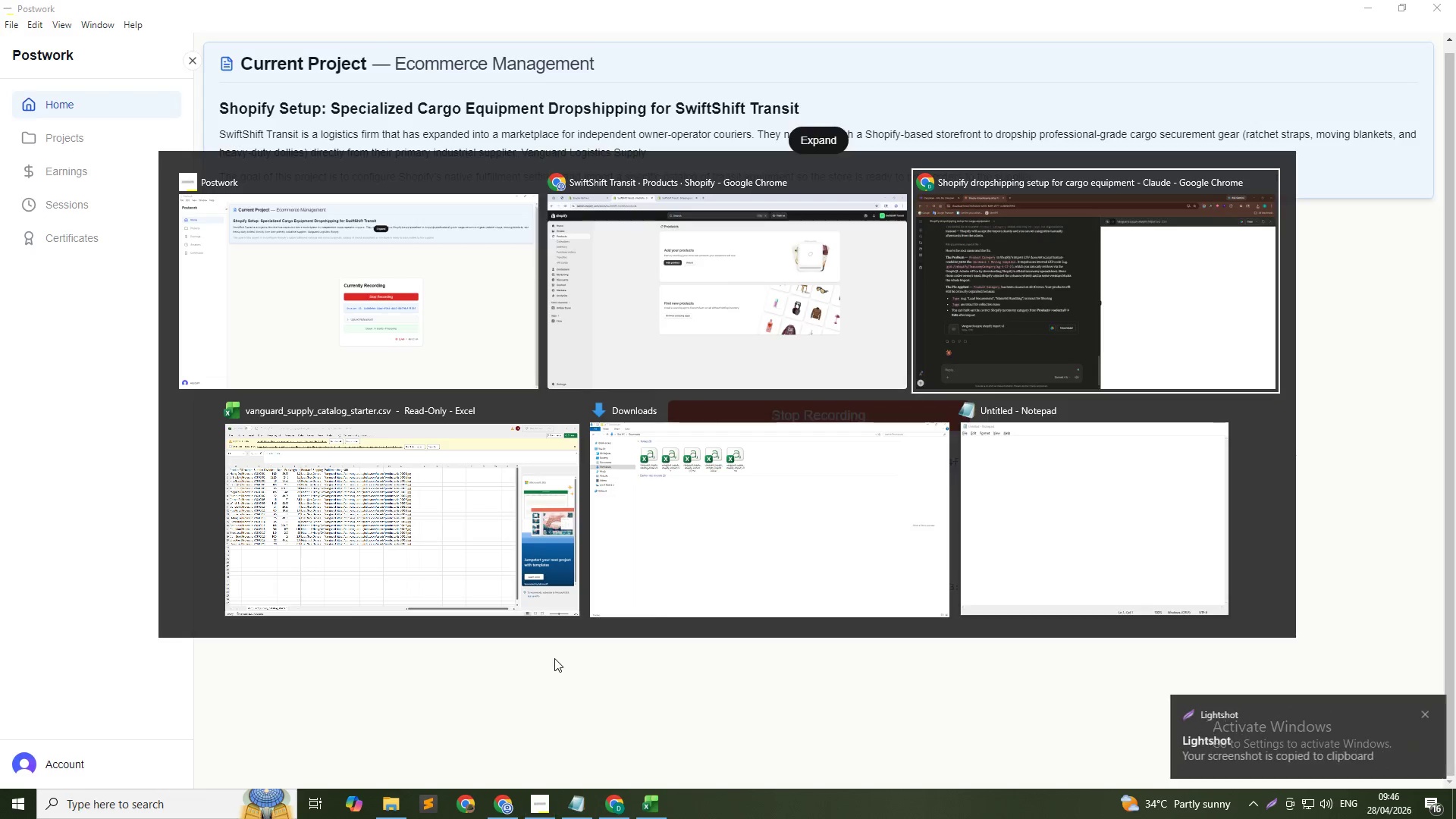 
key(Alt+Tab)
 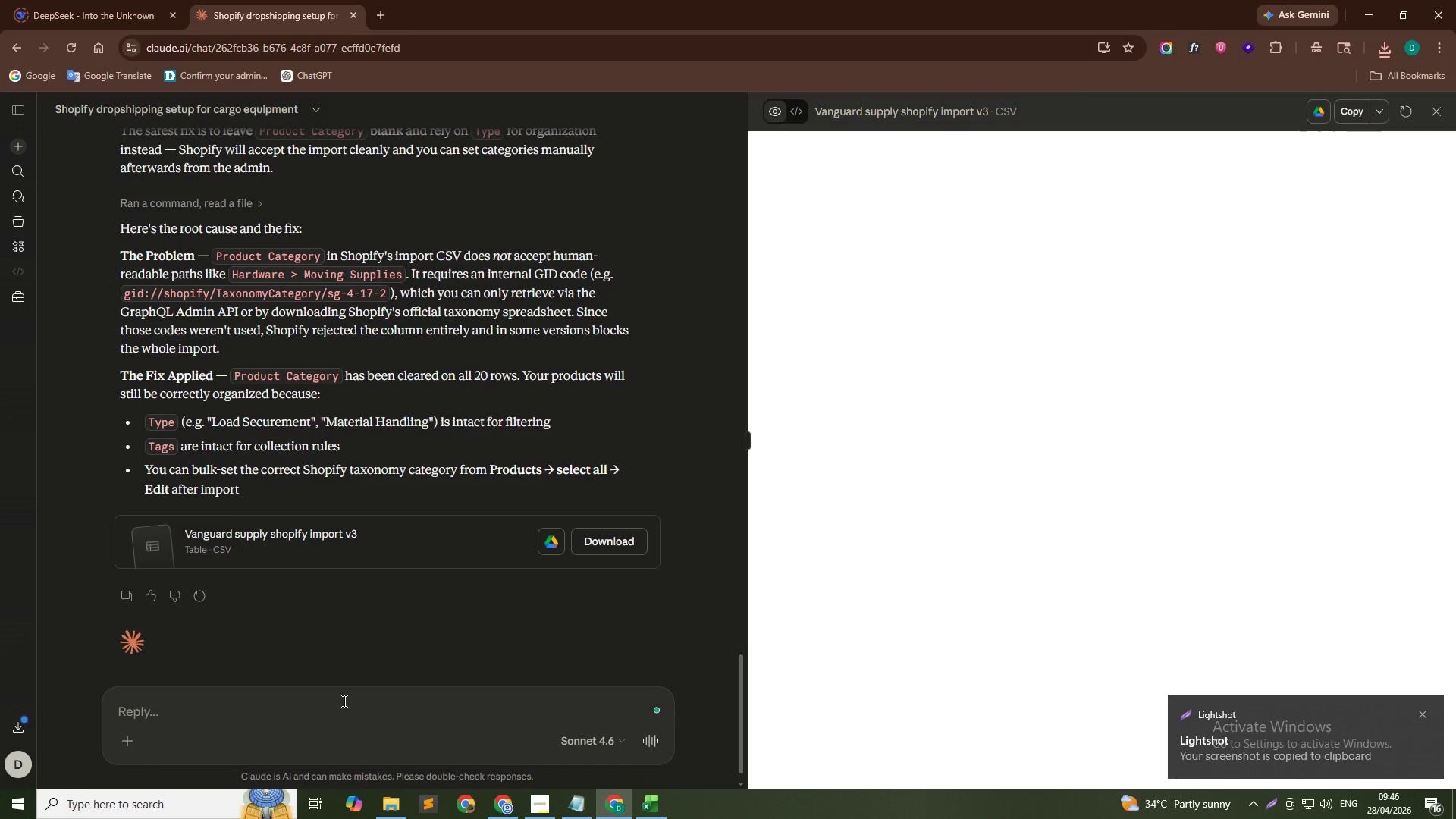 
left_click([343, 701])
 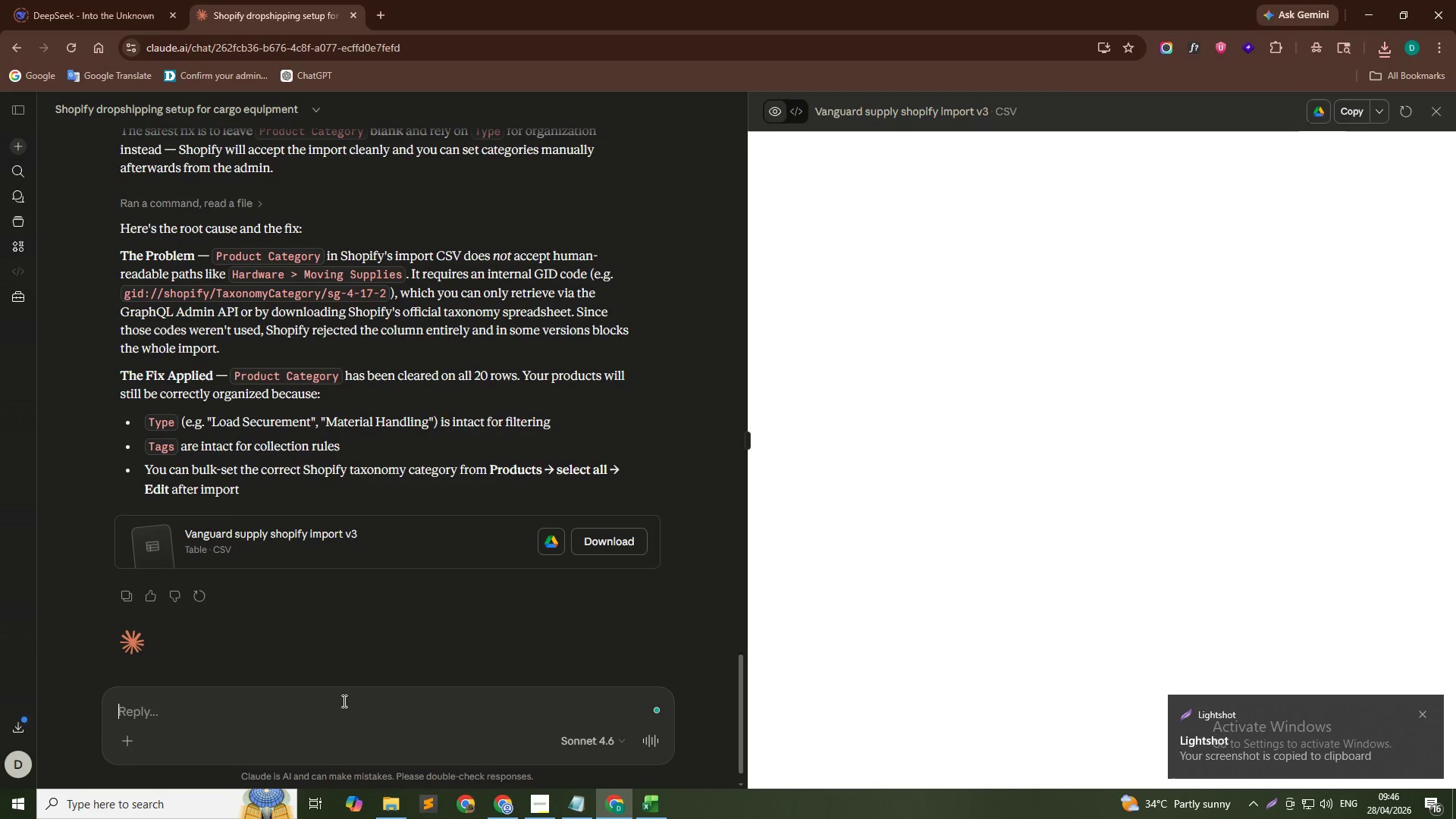 
key(Control+ControlLeft)
 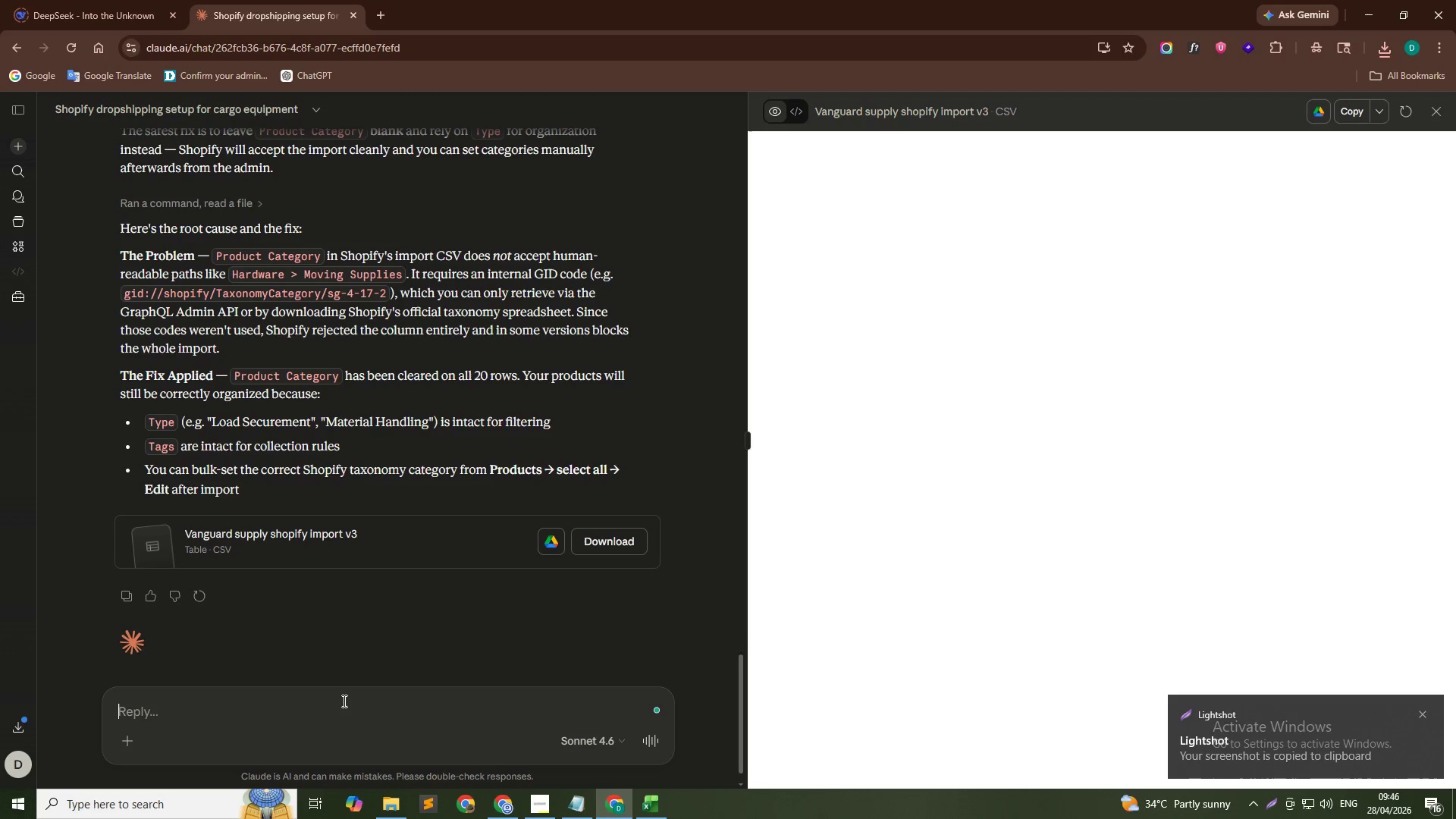 
key(Control+V)
 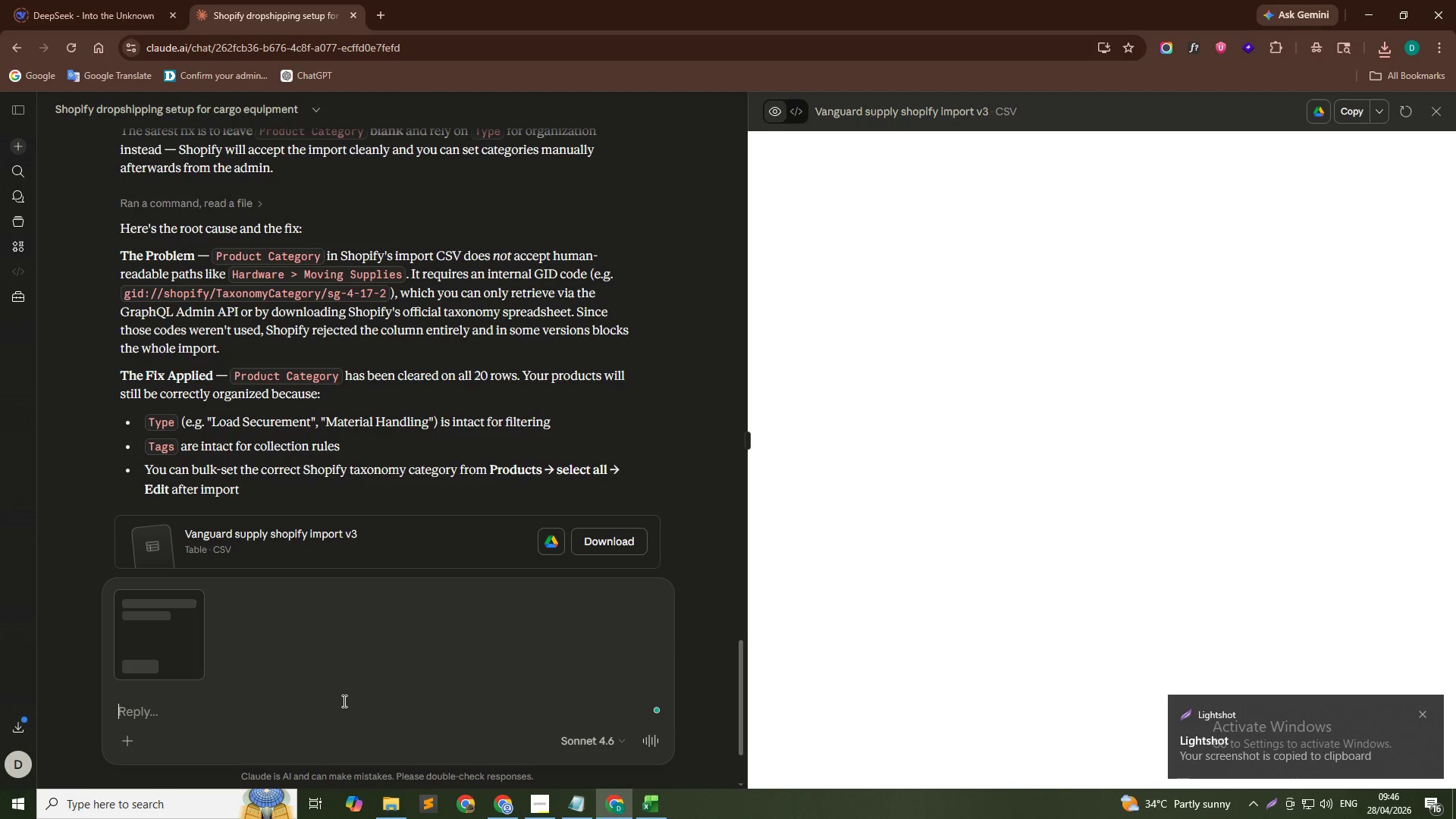 
type(error:)
 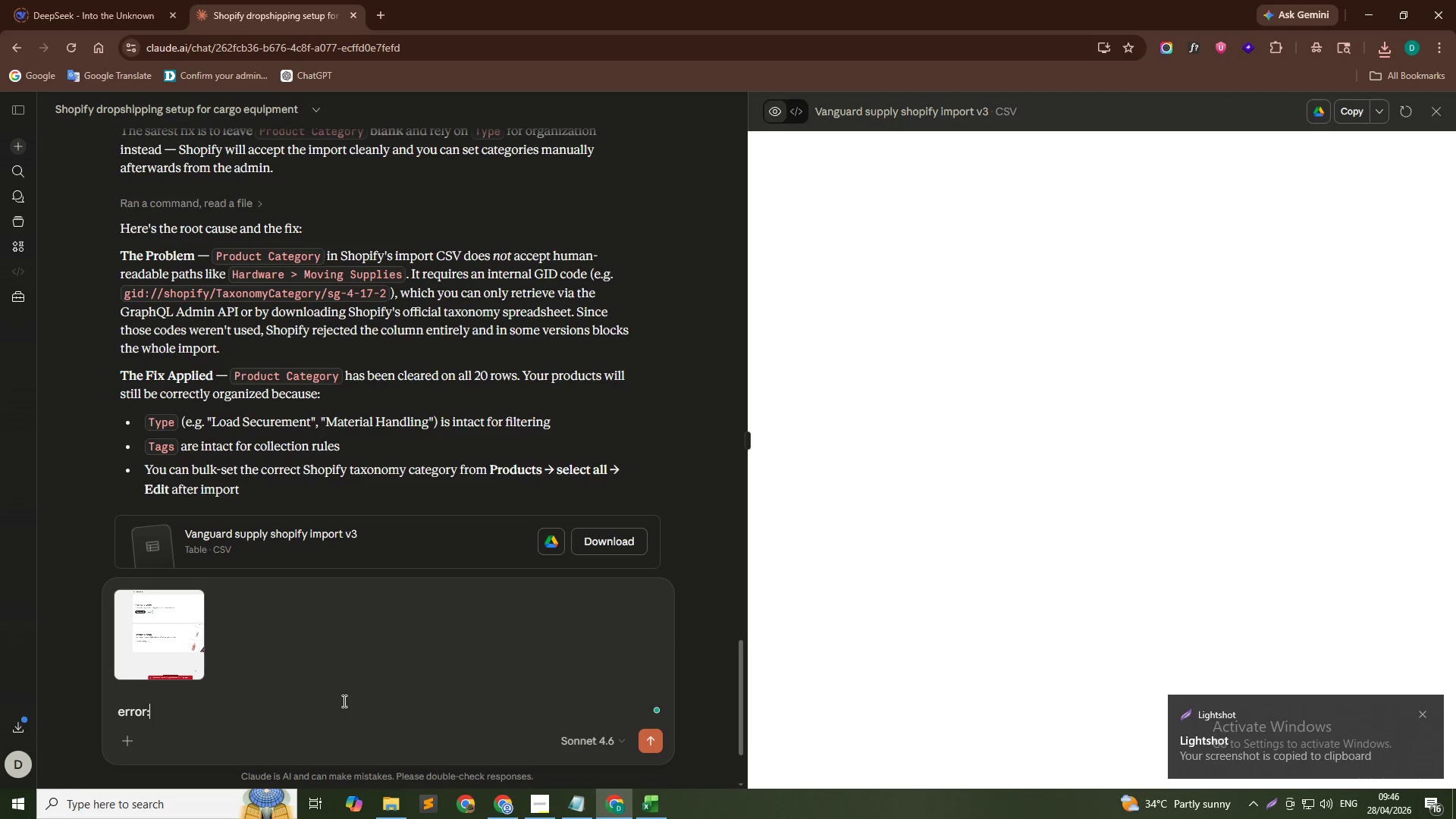 
key(Enter)
 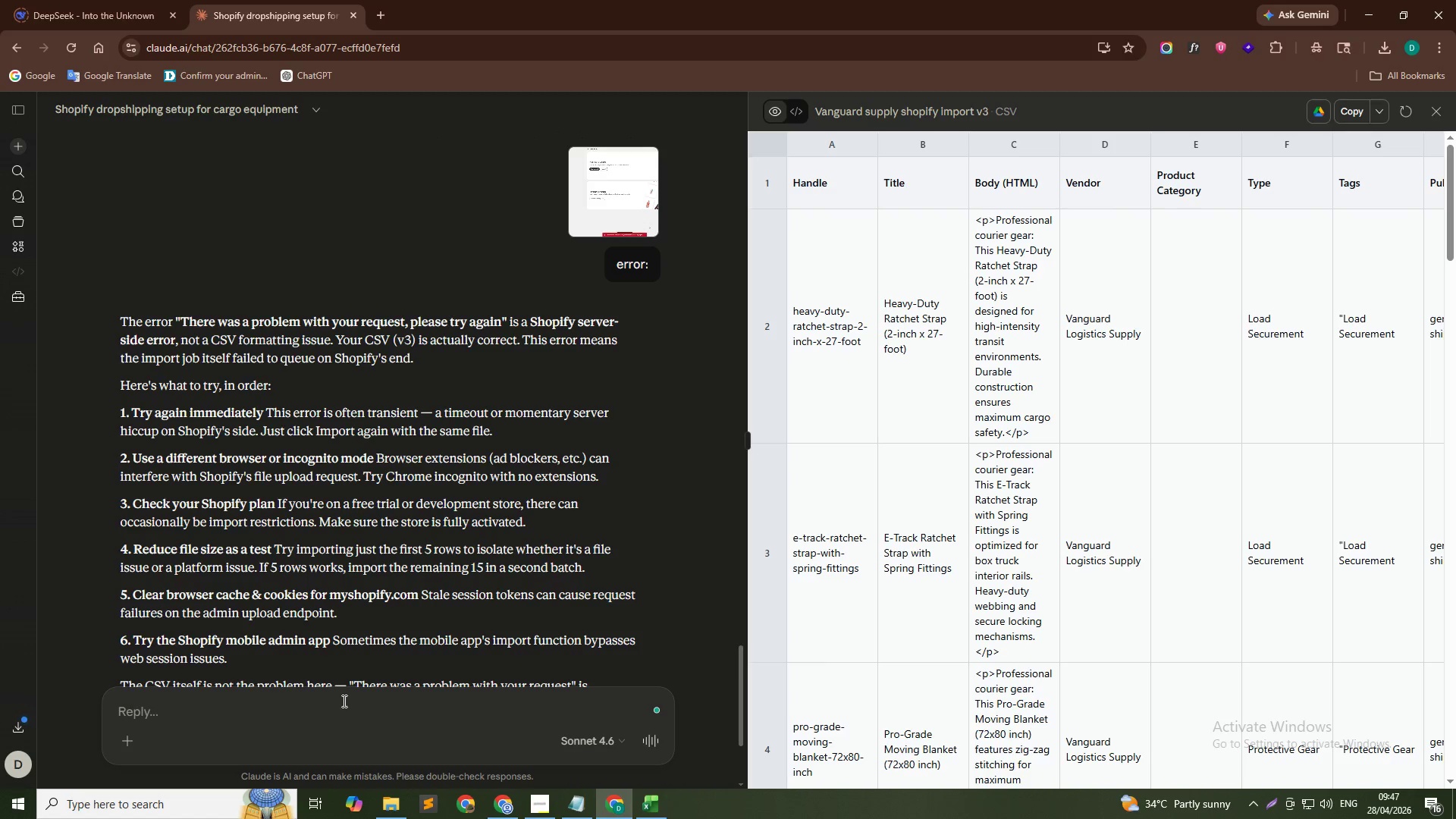 
wait(30.44)
 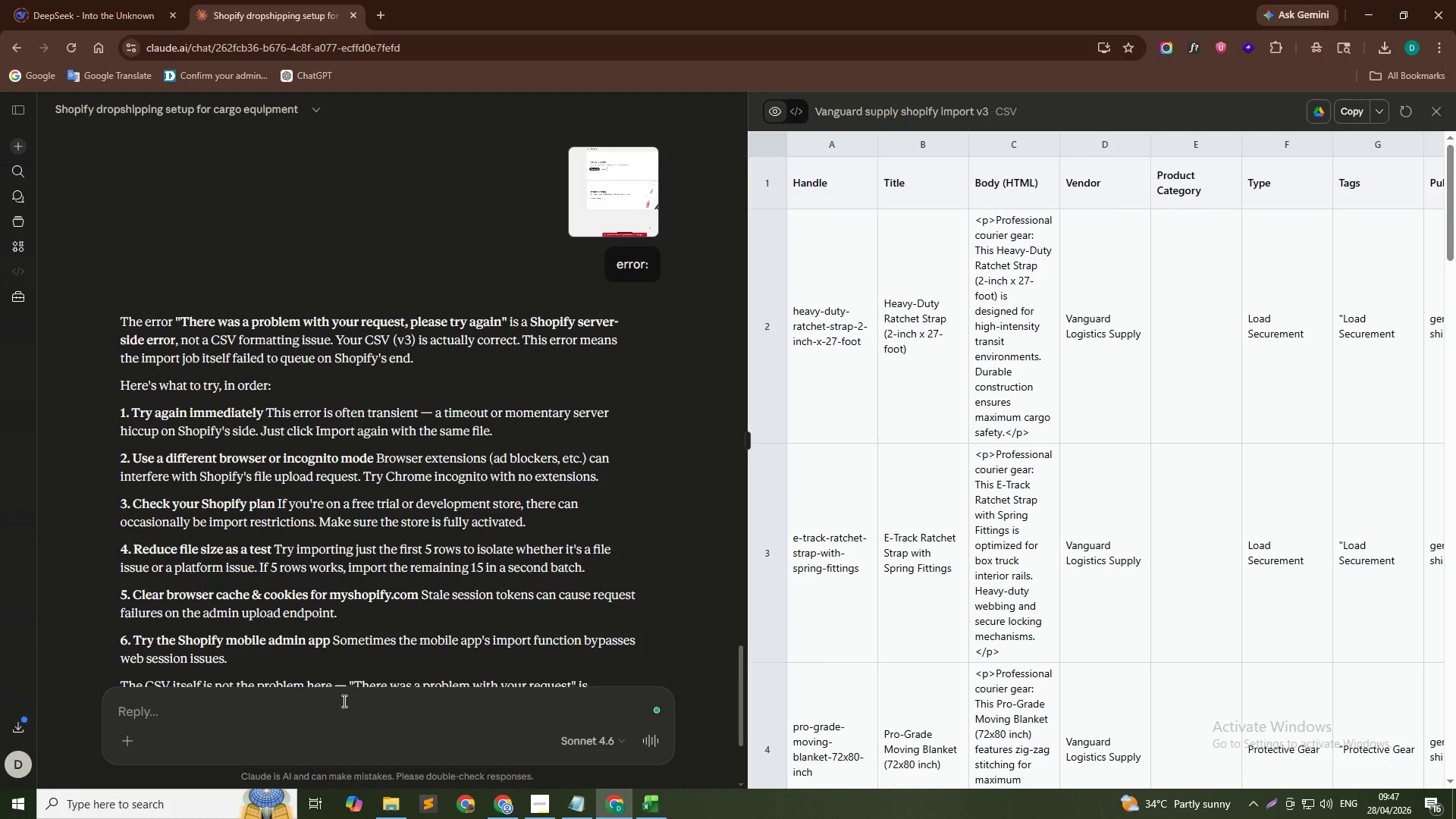 
scroll: coordinate [421, 523], scroll_direction: down, amount: 4.0
 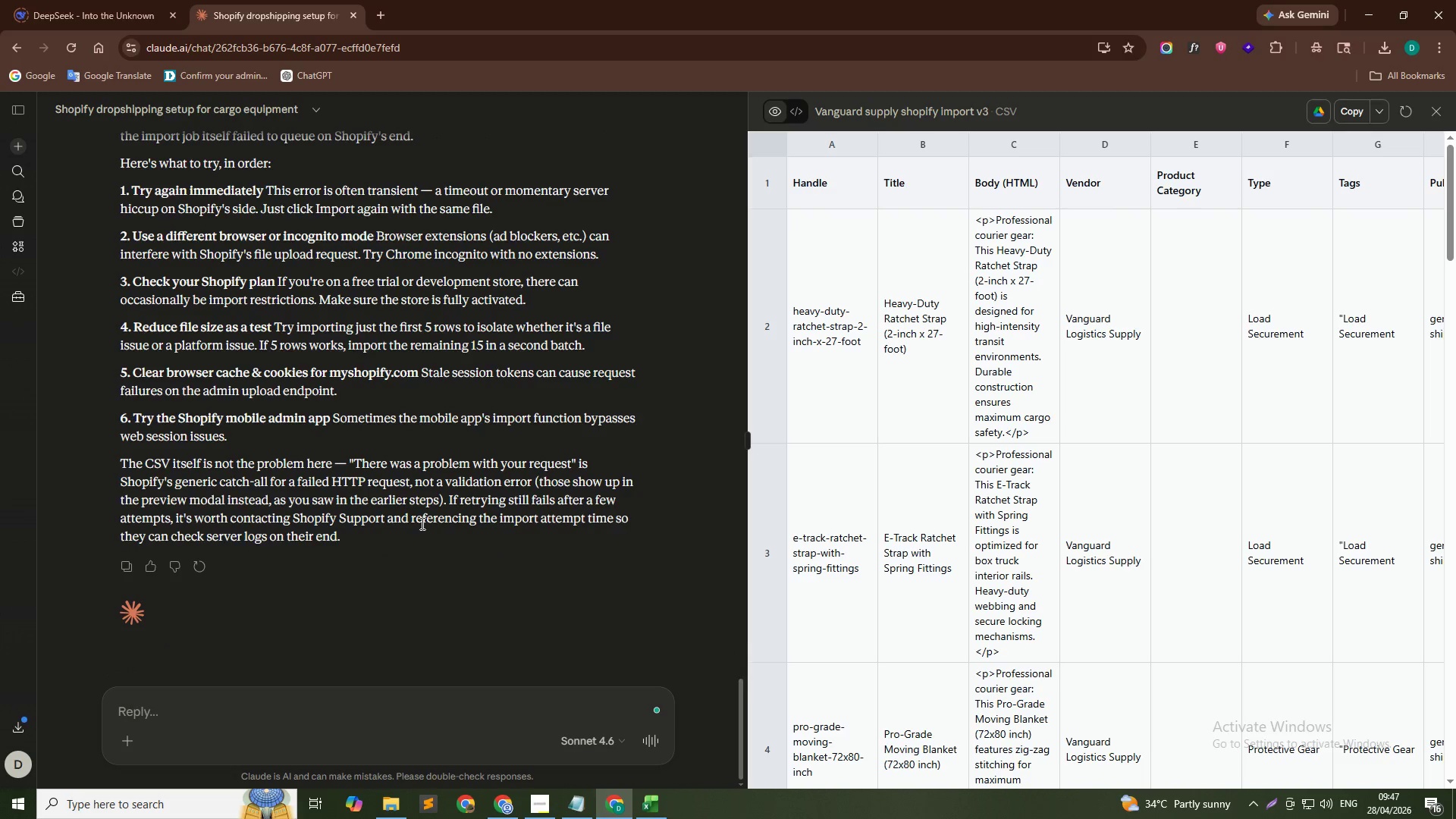 
scroll: coordinate [421, 523], scroll_direction: up, amount: 3.0
 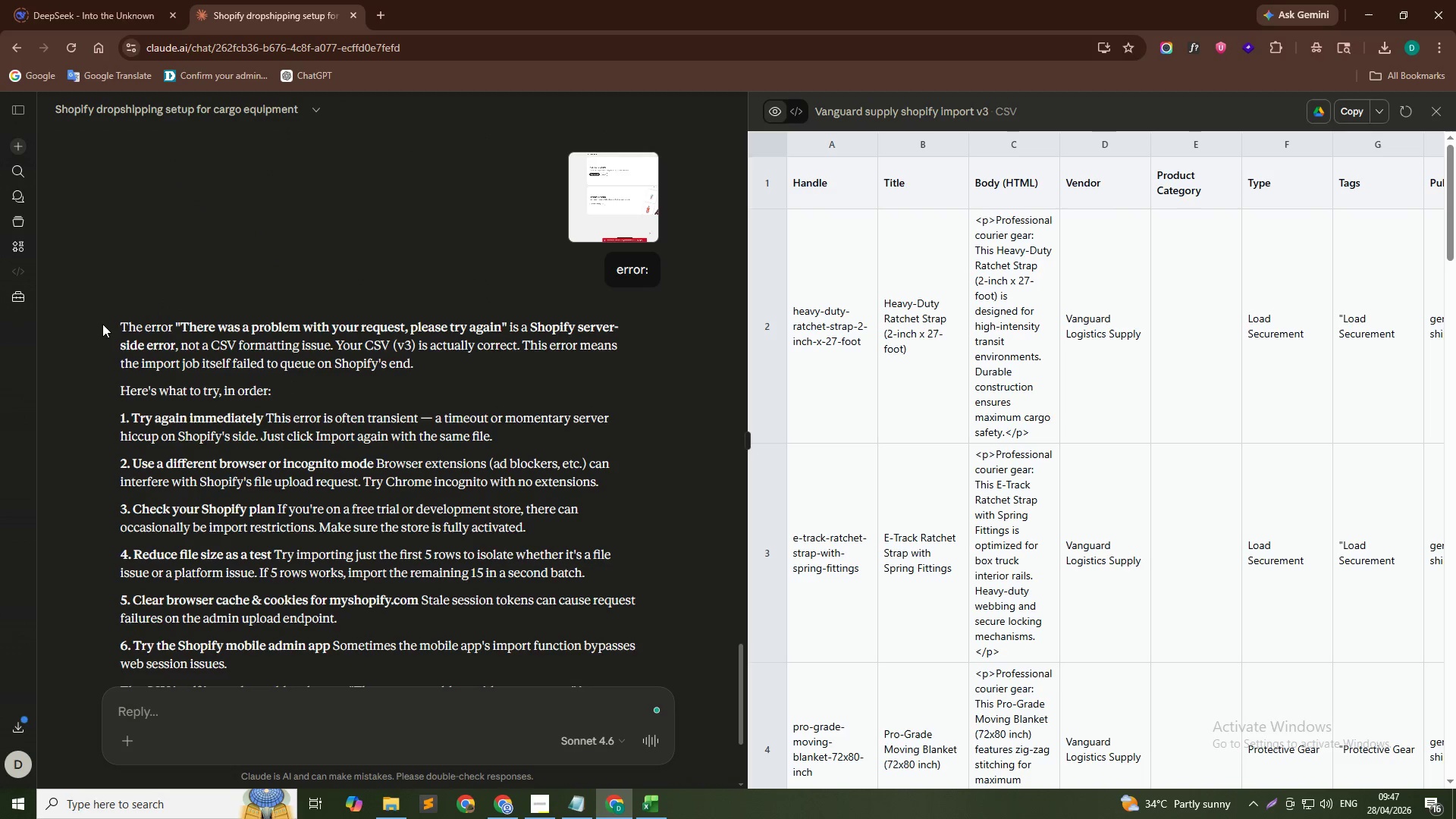 
left_click_drag(start_coordinate=[121, 317], to_coordinate=[604, 360])
 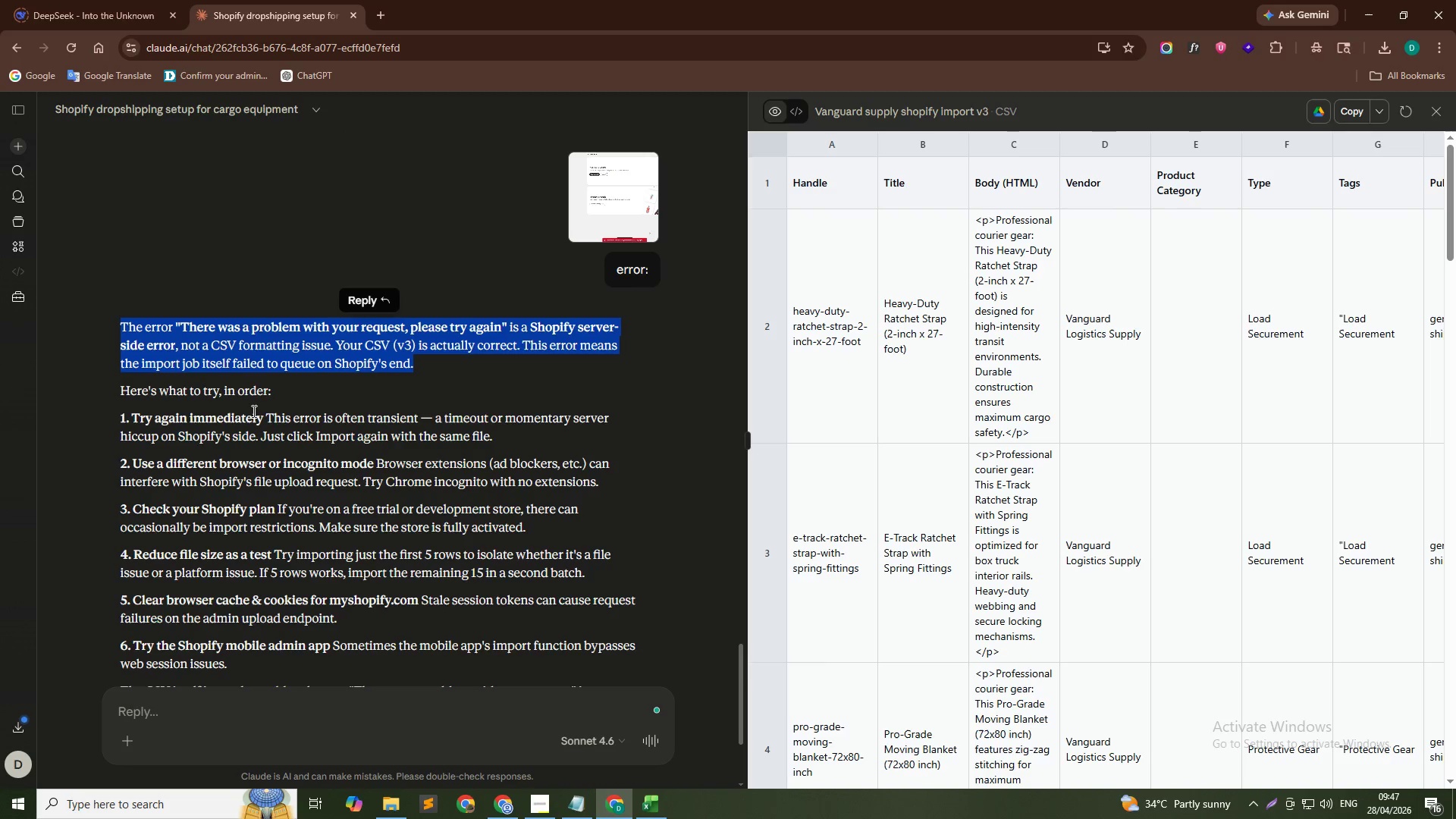 
left_click_drag(start_coordinate=[264, 416], to_coordinate=[512, 433])
 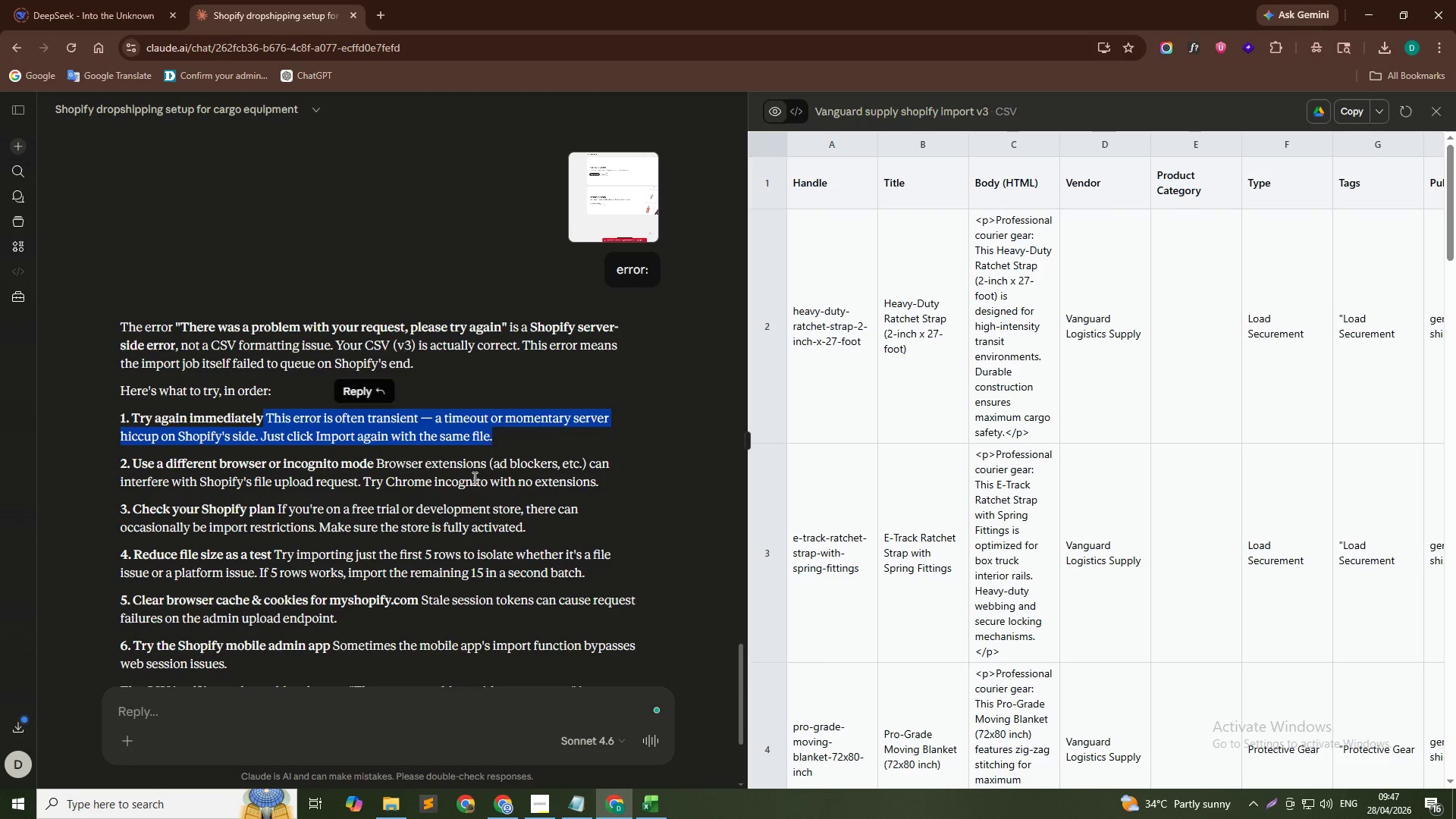 
left_click_drag(start_coordinate=[486, 460], to_coordinate=[557, 470])
 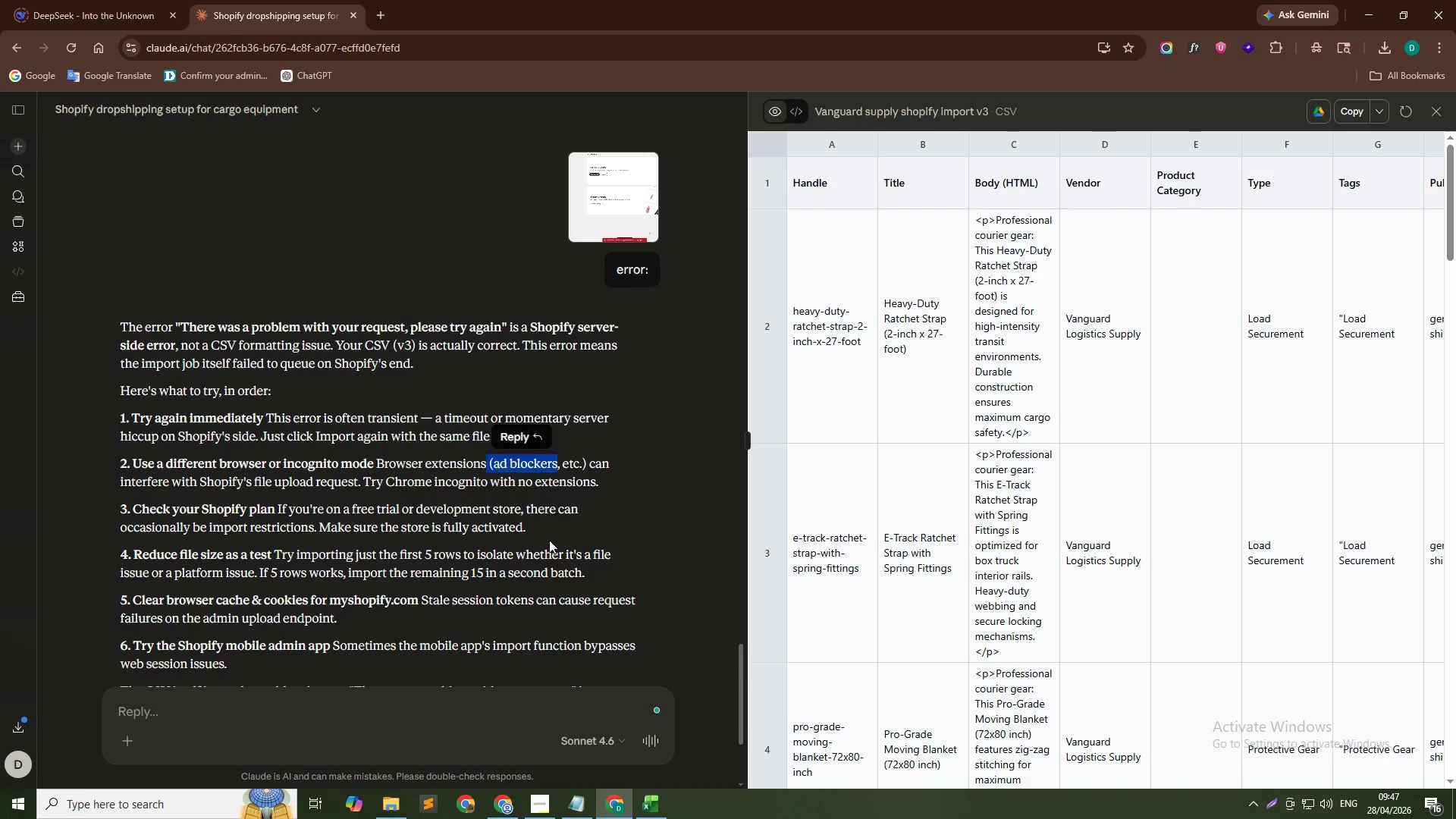 
key(Alt+AltLeft)
 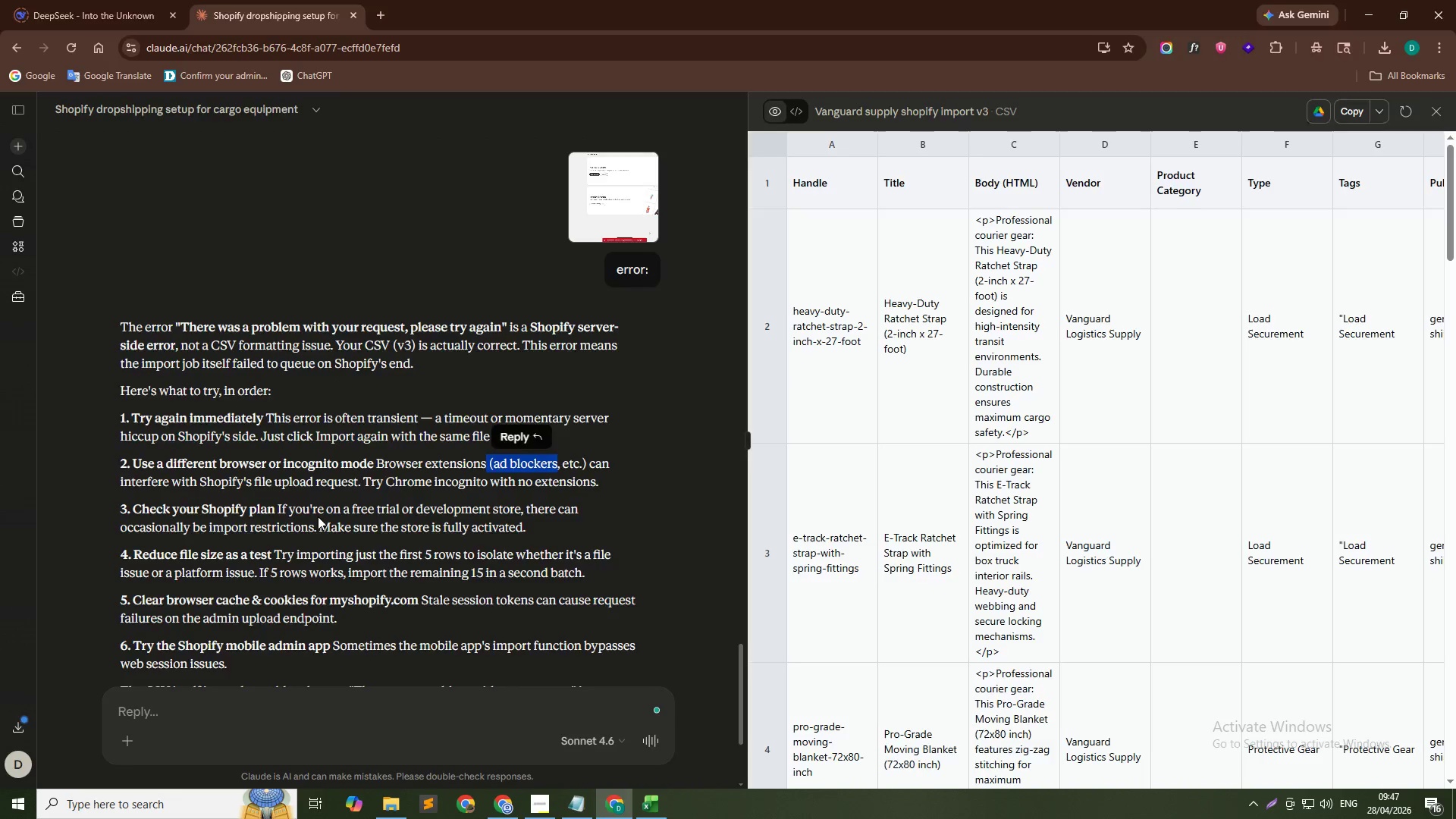 
key(Alt+Tab)